 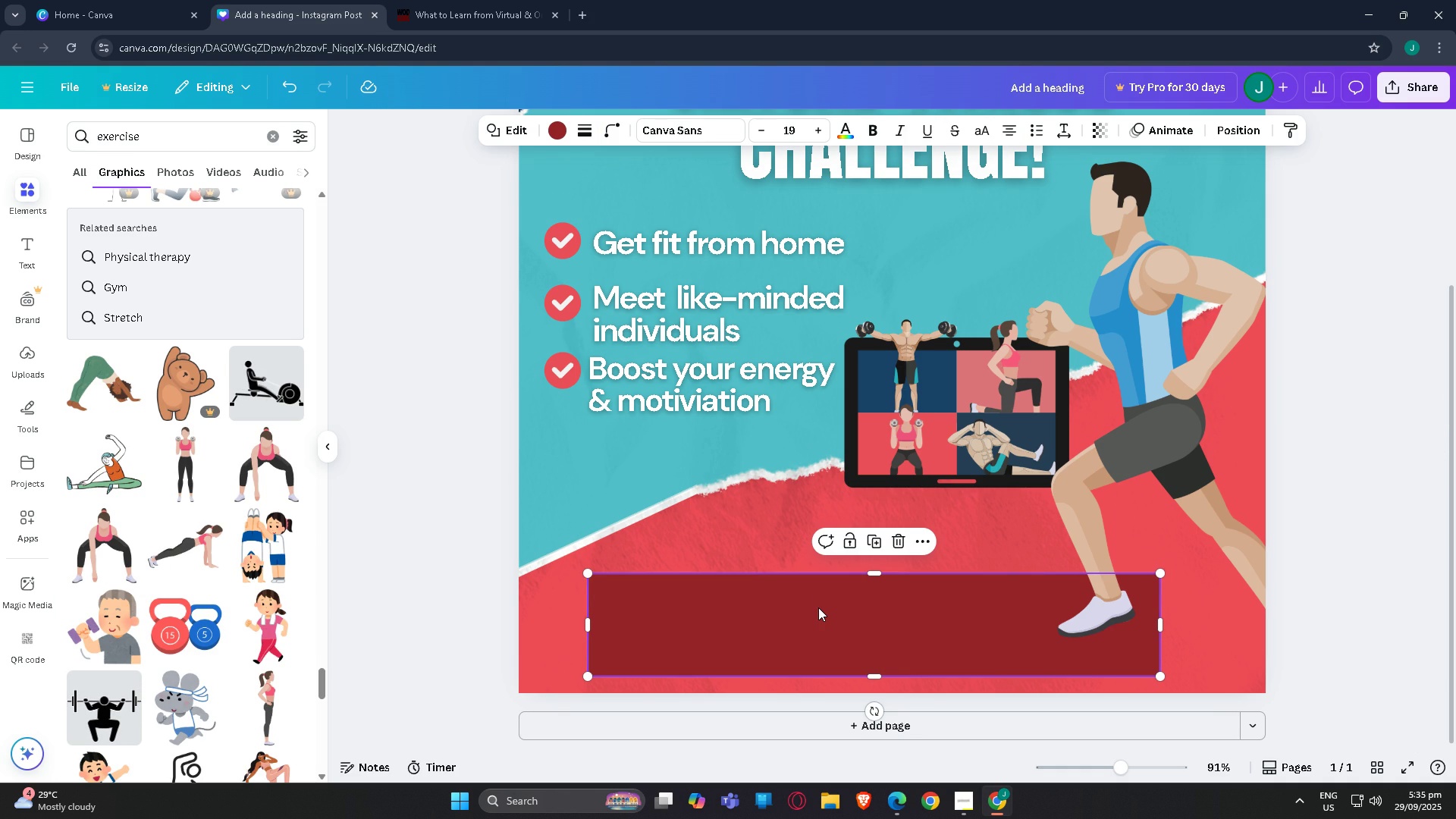 
left_click([388, 500])
 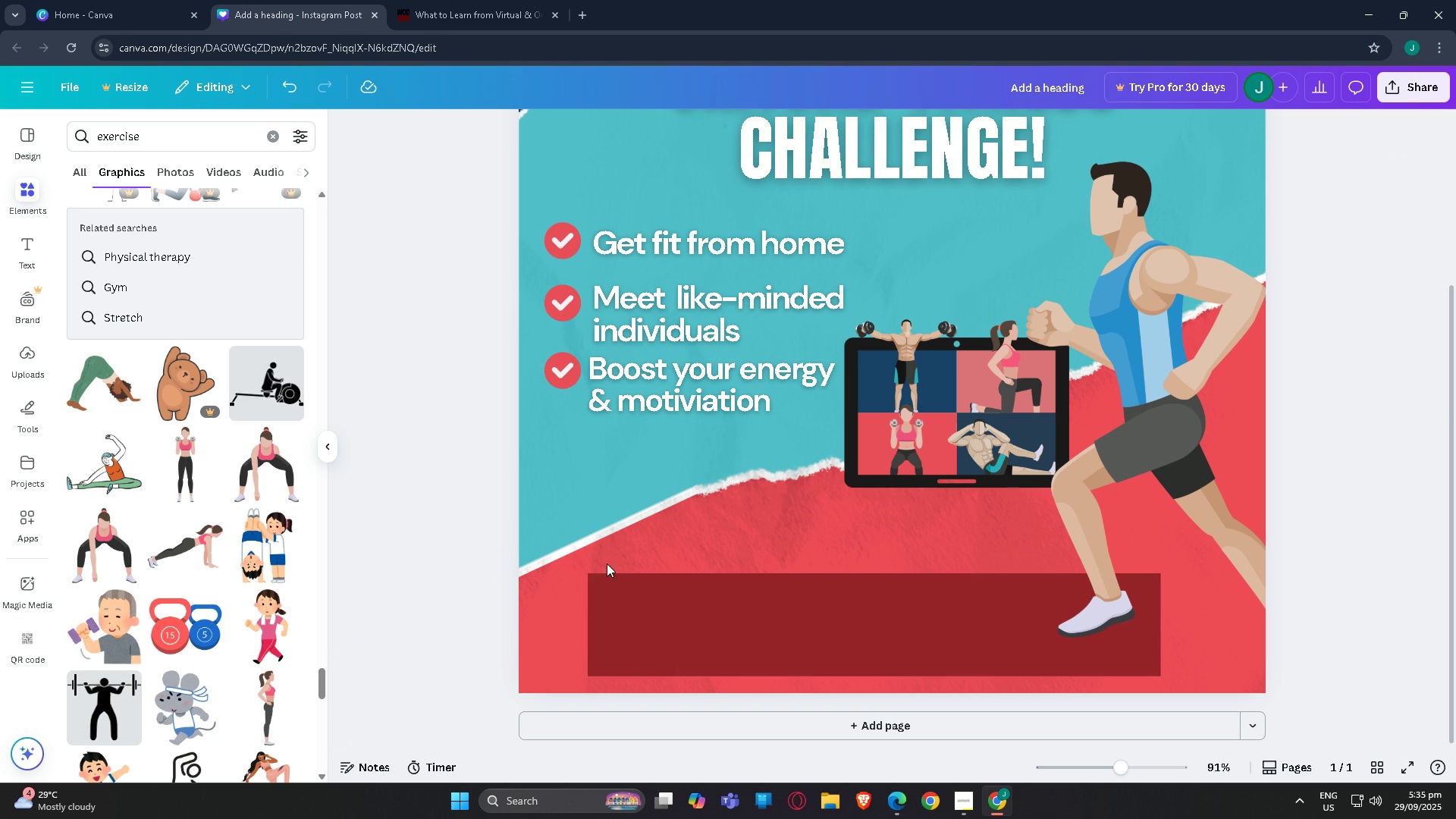 
left_click([754, 617])
 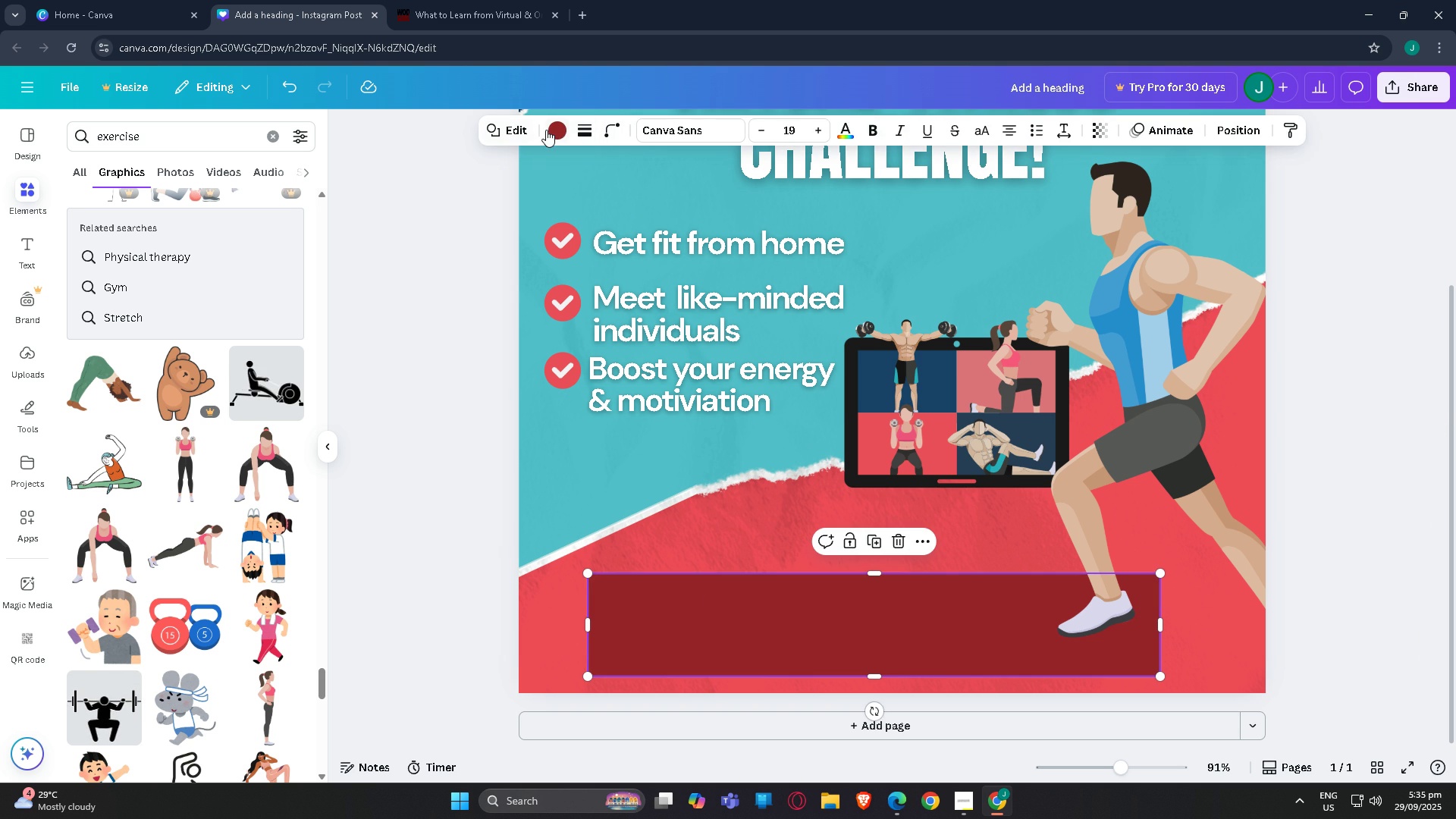 
left_click([513, 130])
 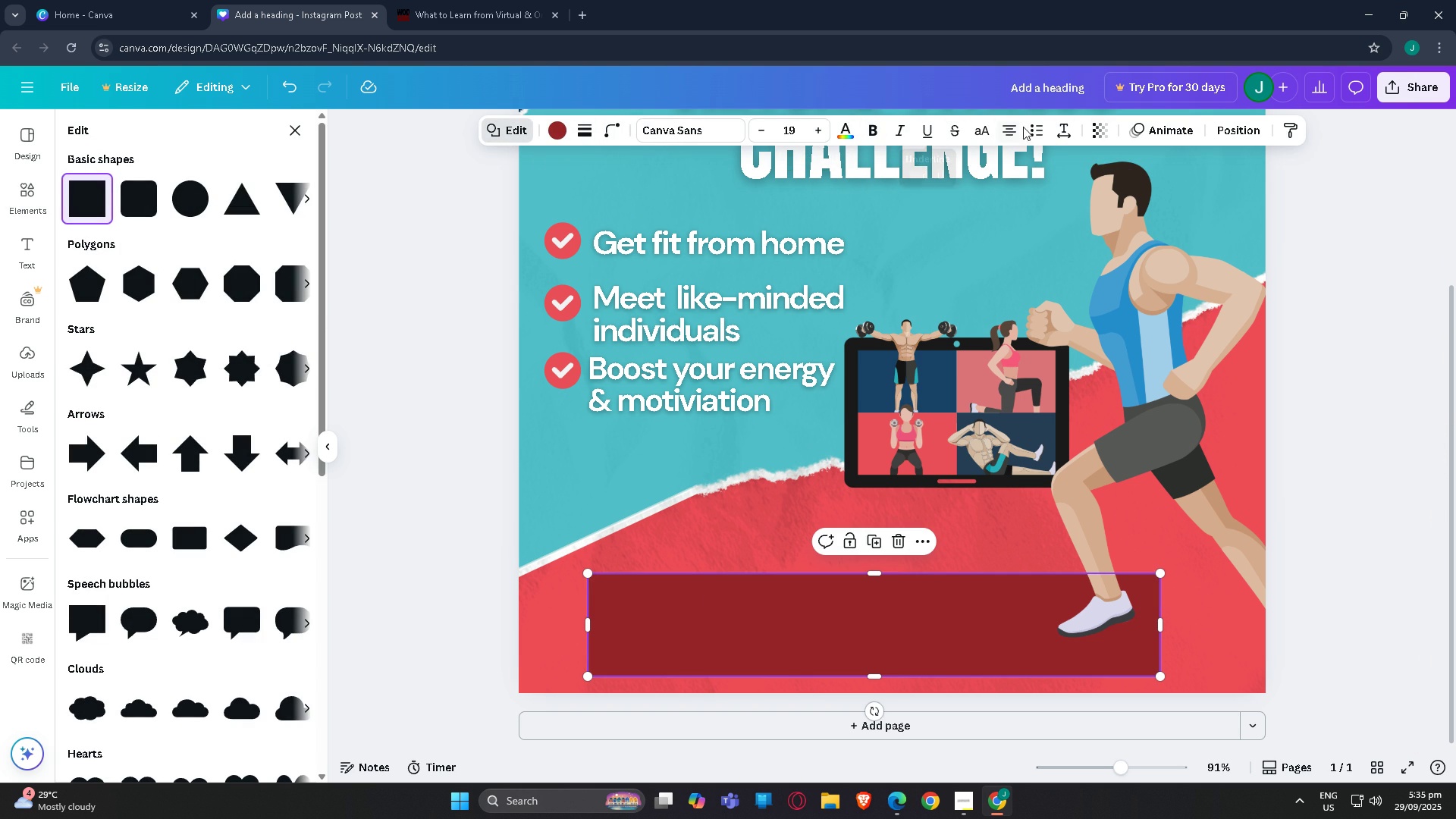 
wait(5.99)
 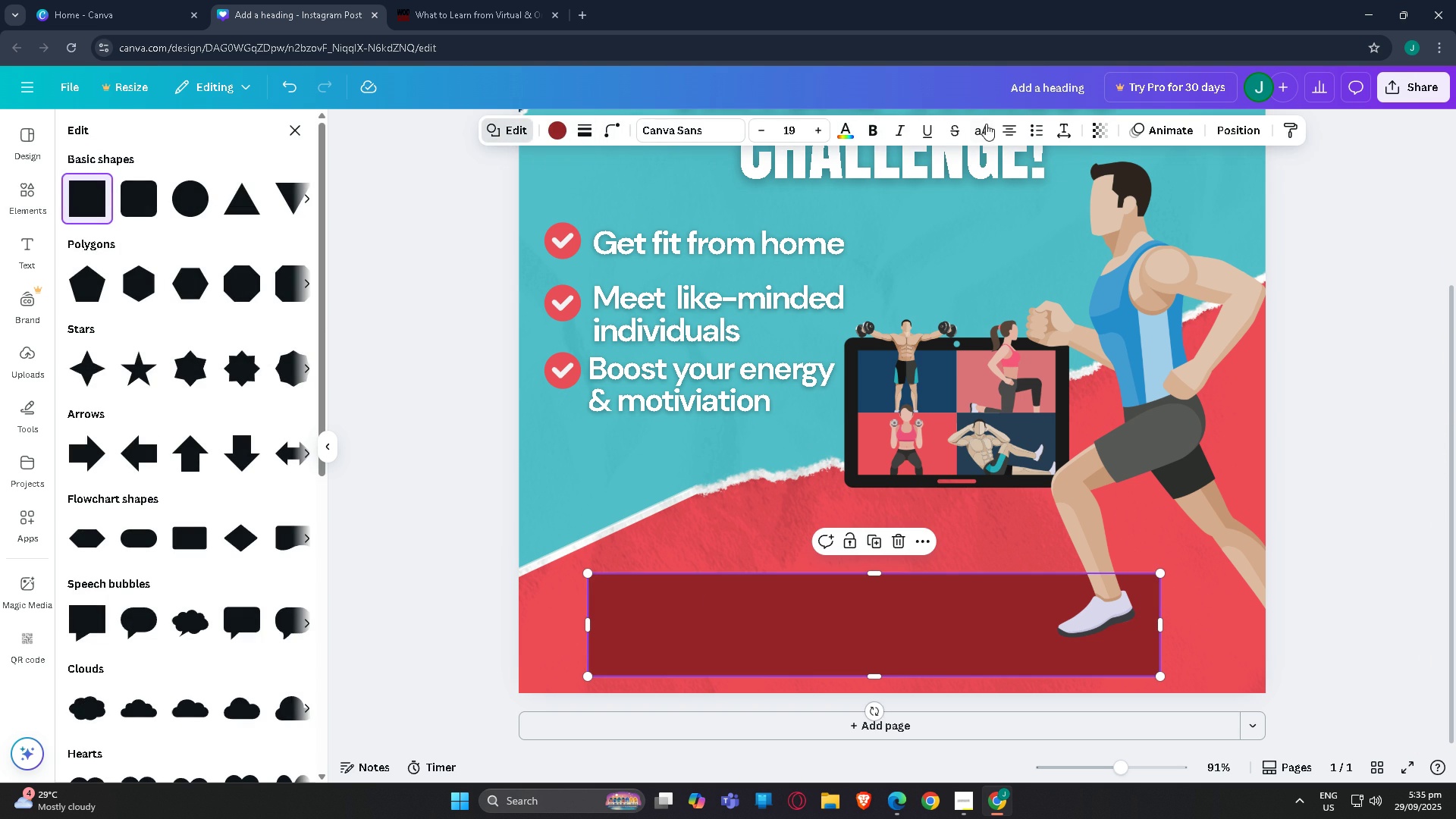 
mouse_move([1050, 131])
 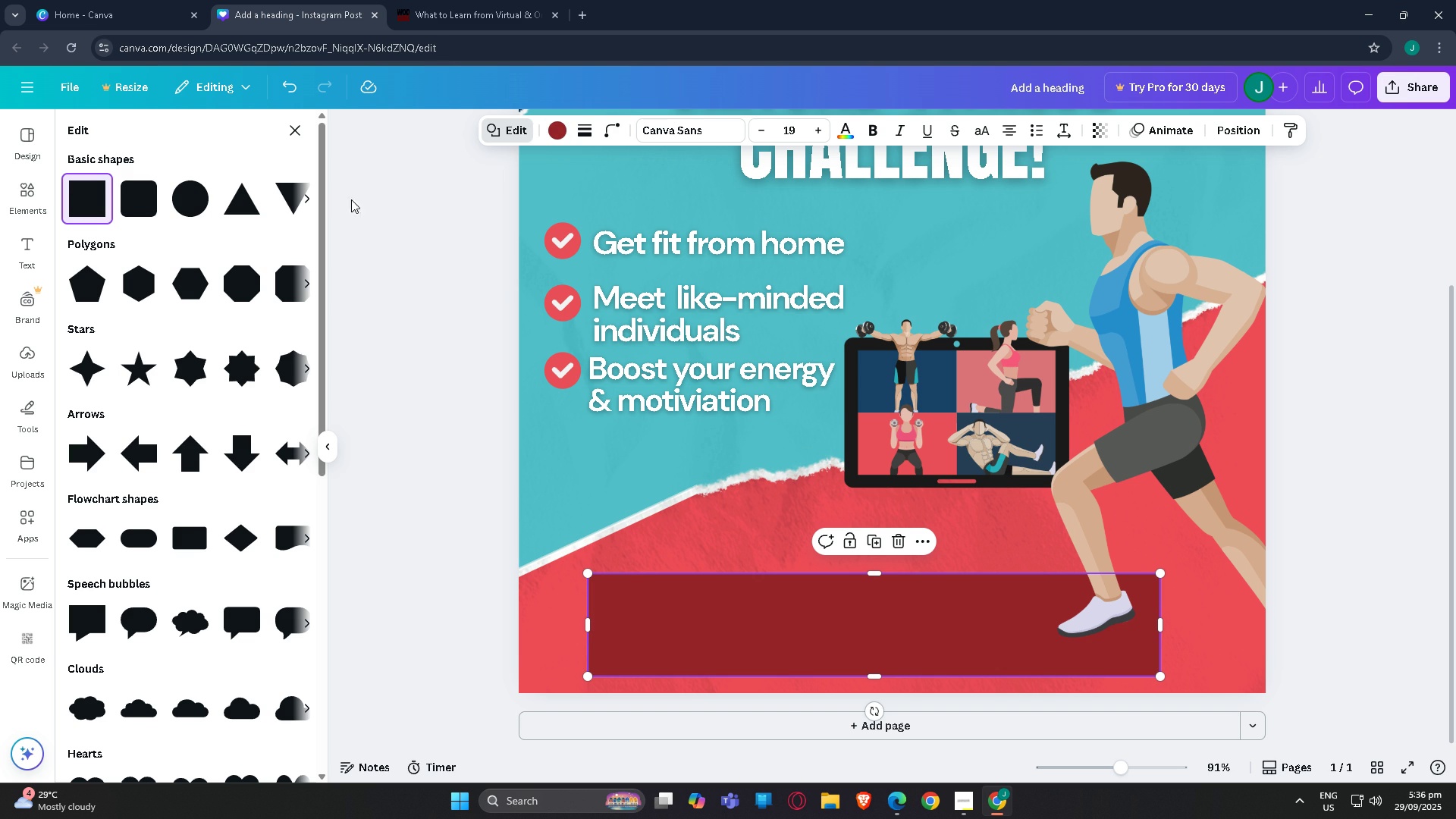 
left_click([147, 195])